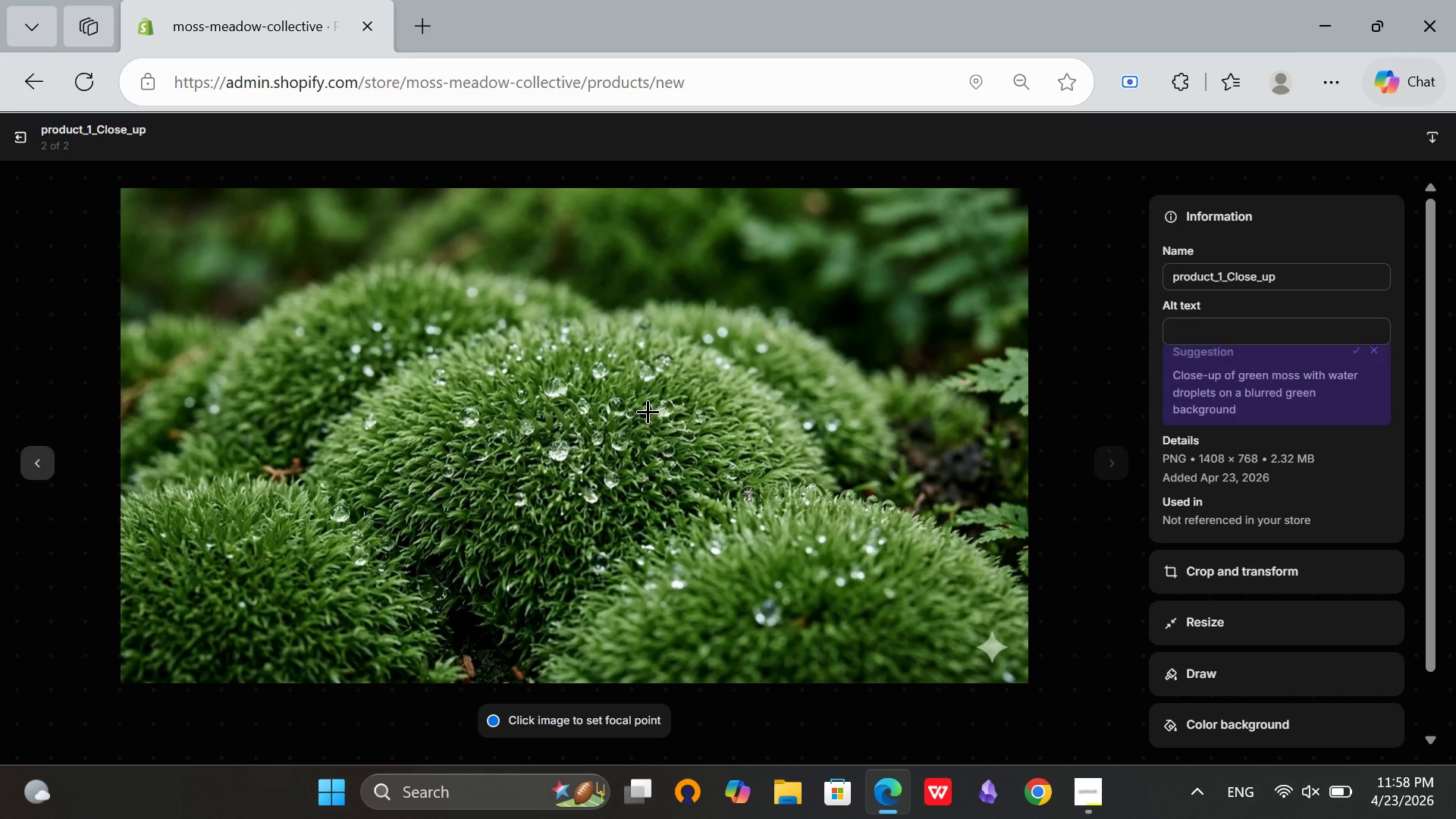 
wait(6.02)
 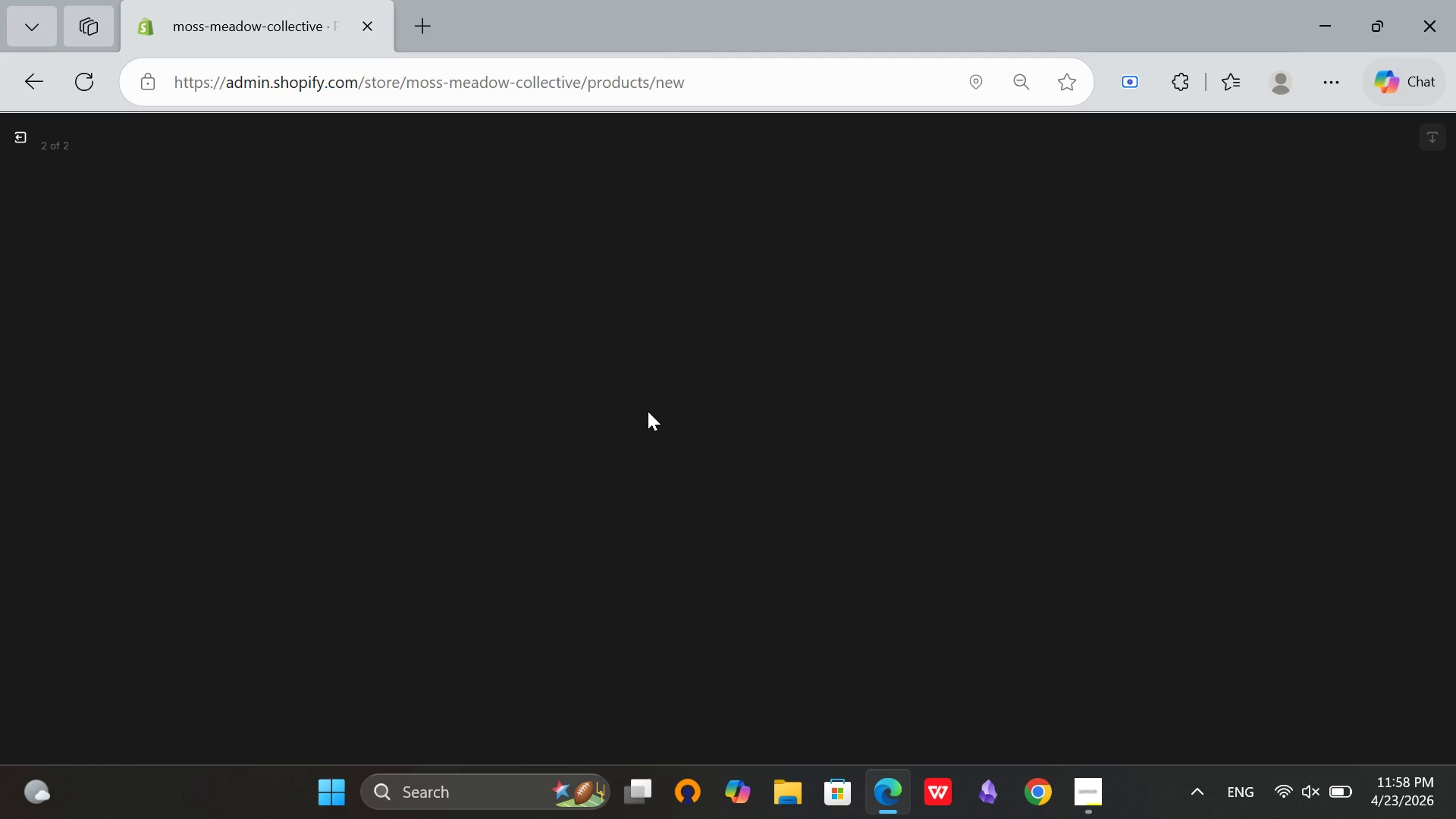 
left_click([1220, 327])
 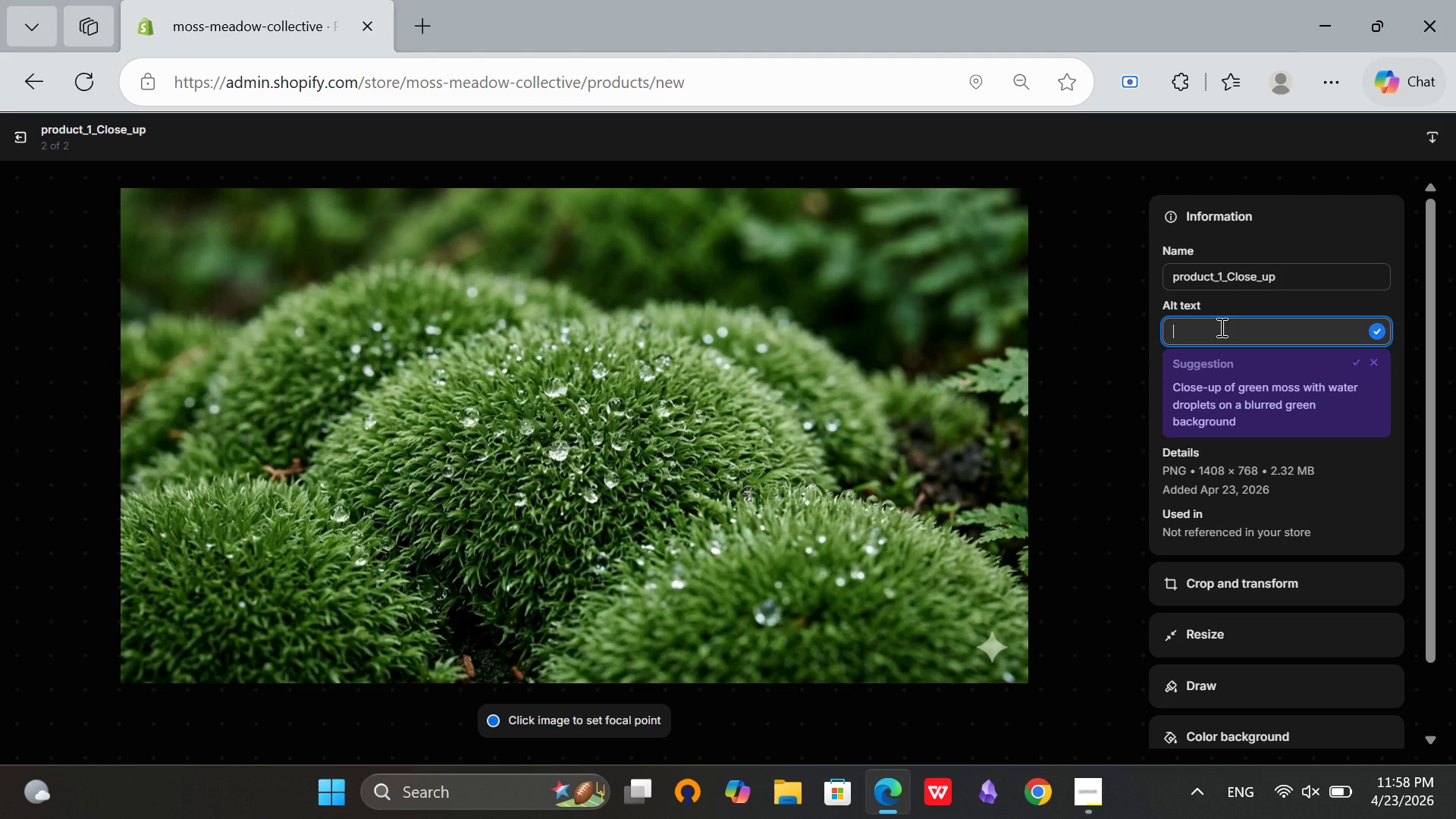 
type(Close up)
 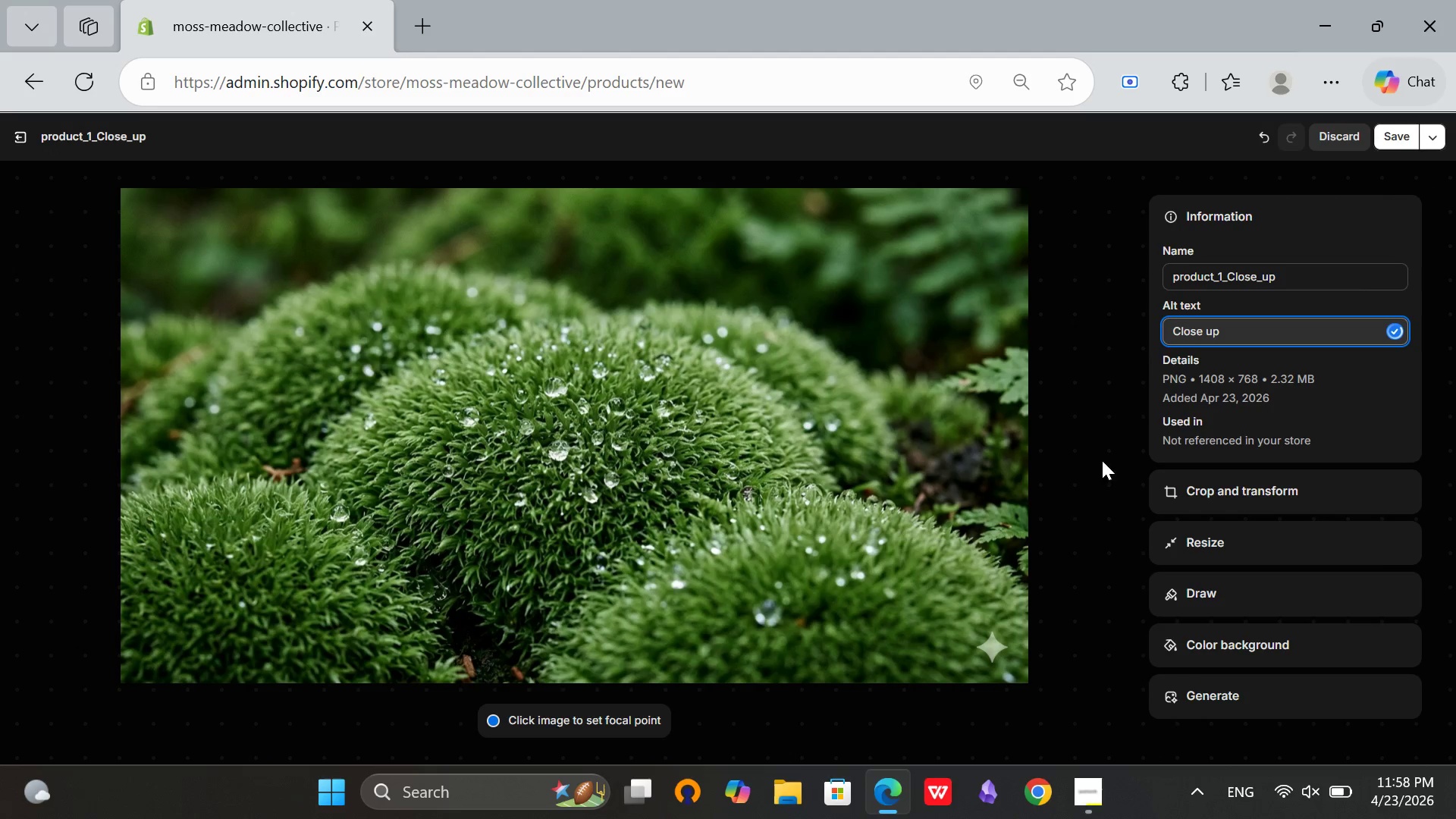 
type( of cushin moss texture showing velvety green surface and small dew drops)
 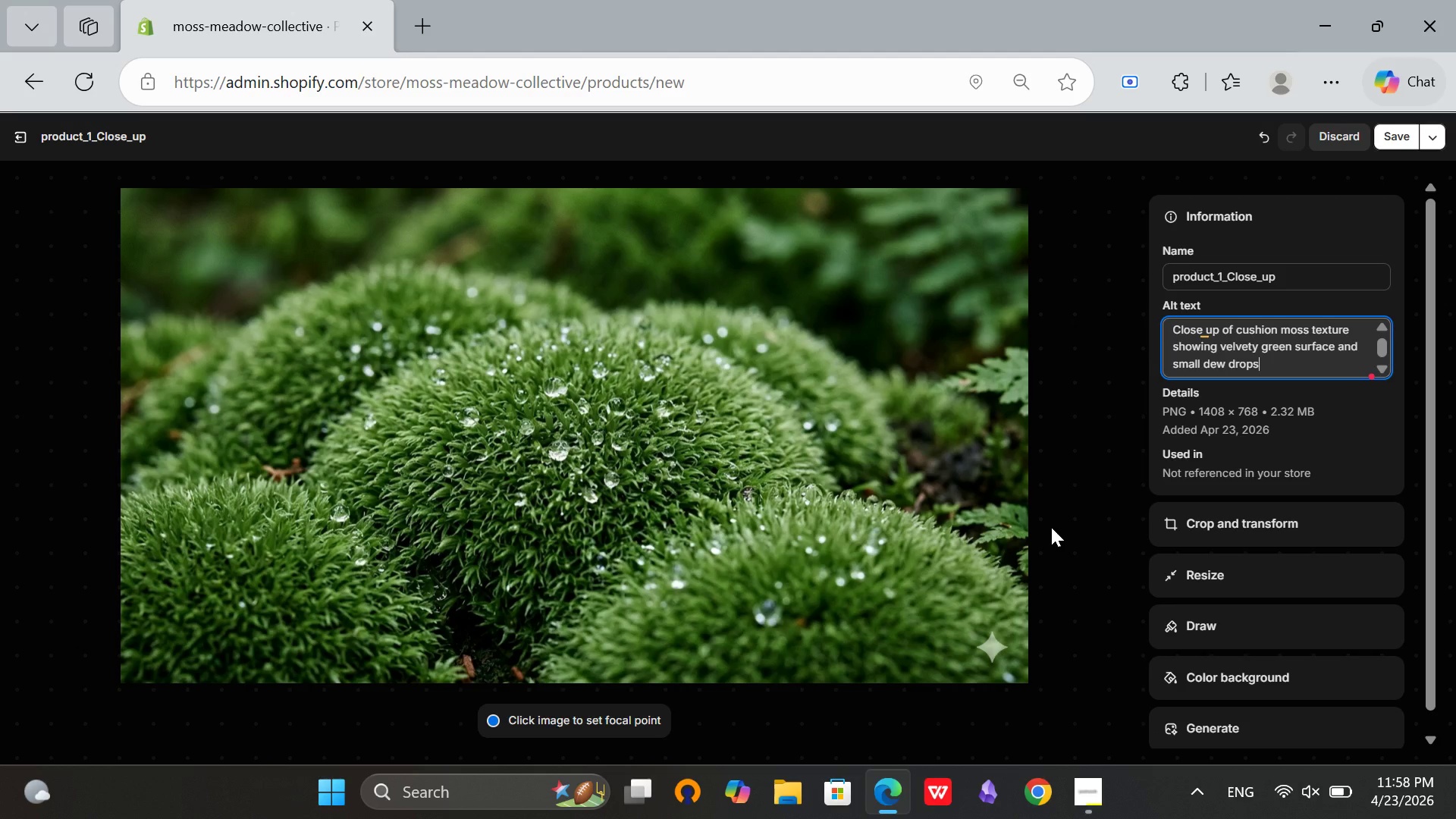 
left_click([1204, 338])
 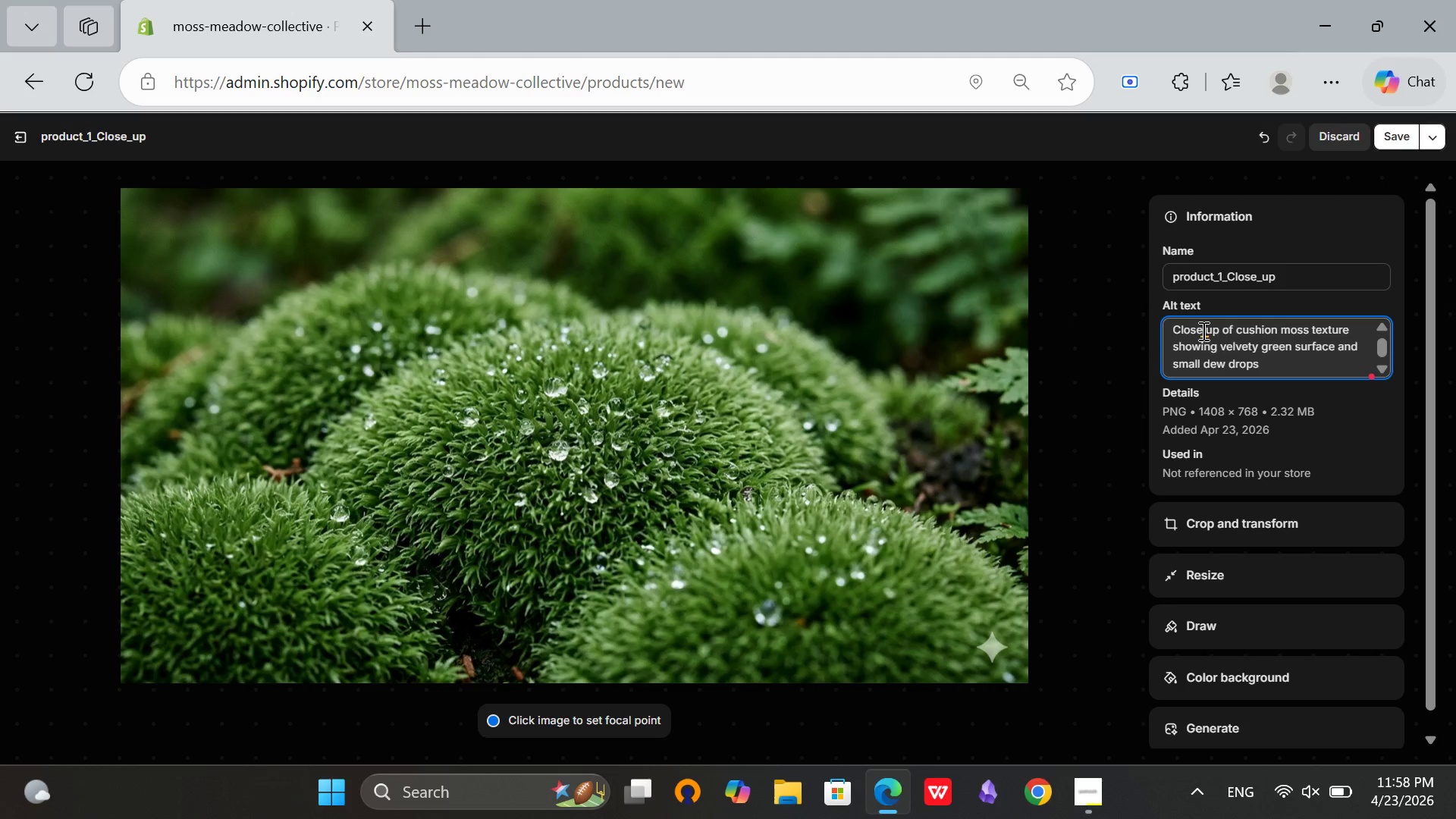 
left_click([1202, 331])
 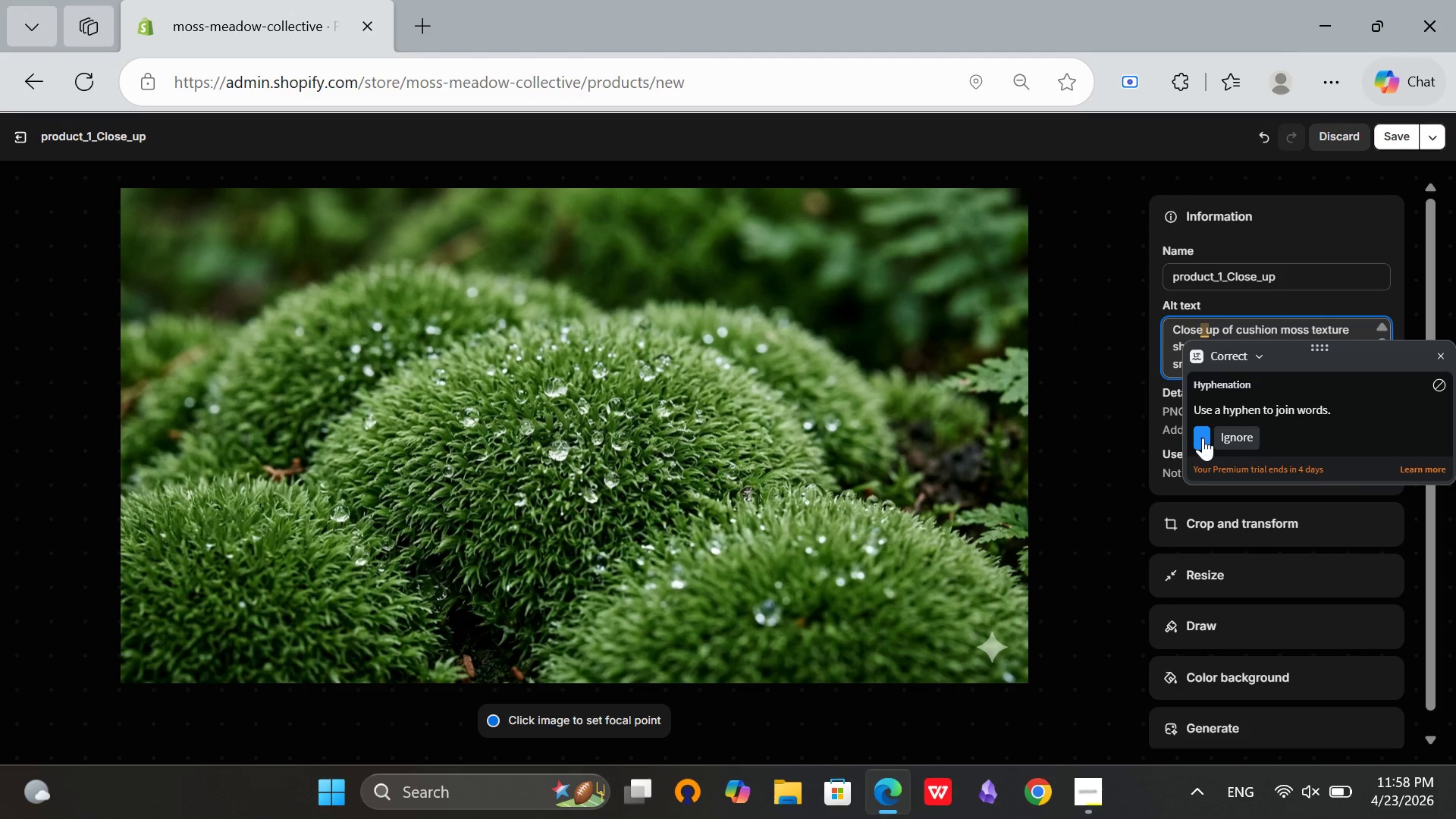 
left_click([1202, 444])
 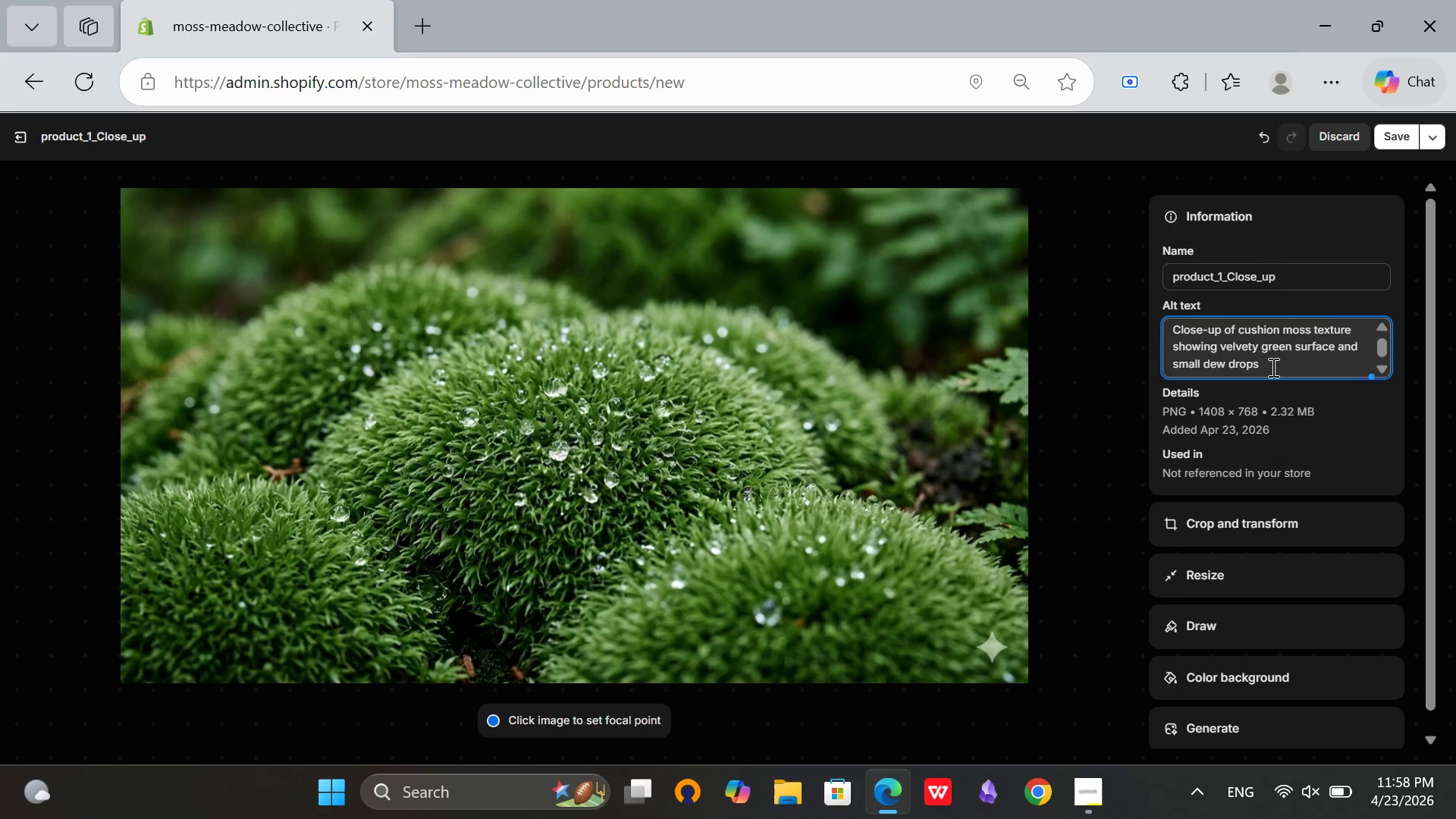 
left_click([1272, 366])
 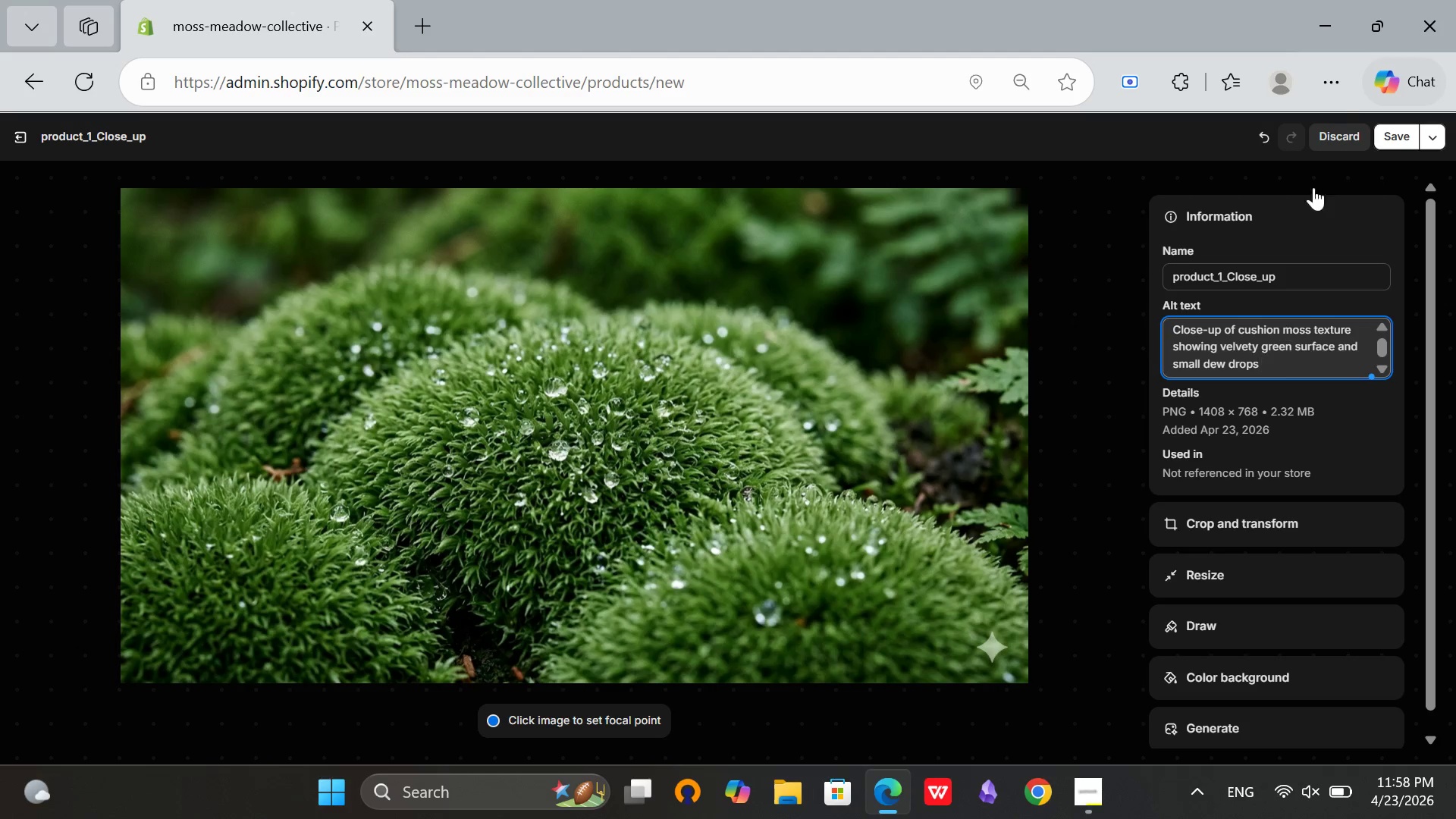 
left_click([1393, 140])
 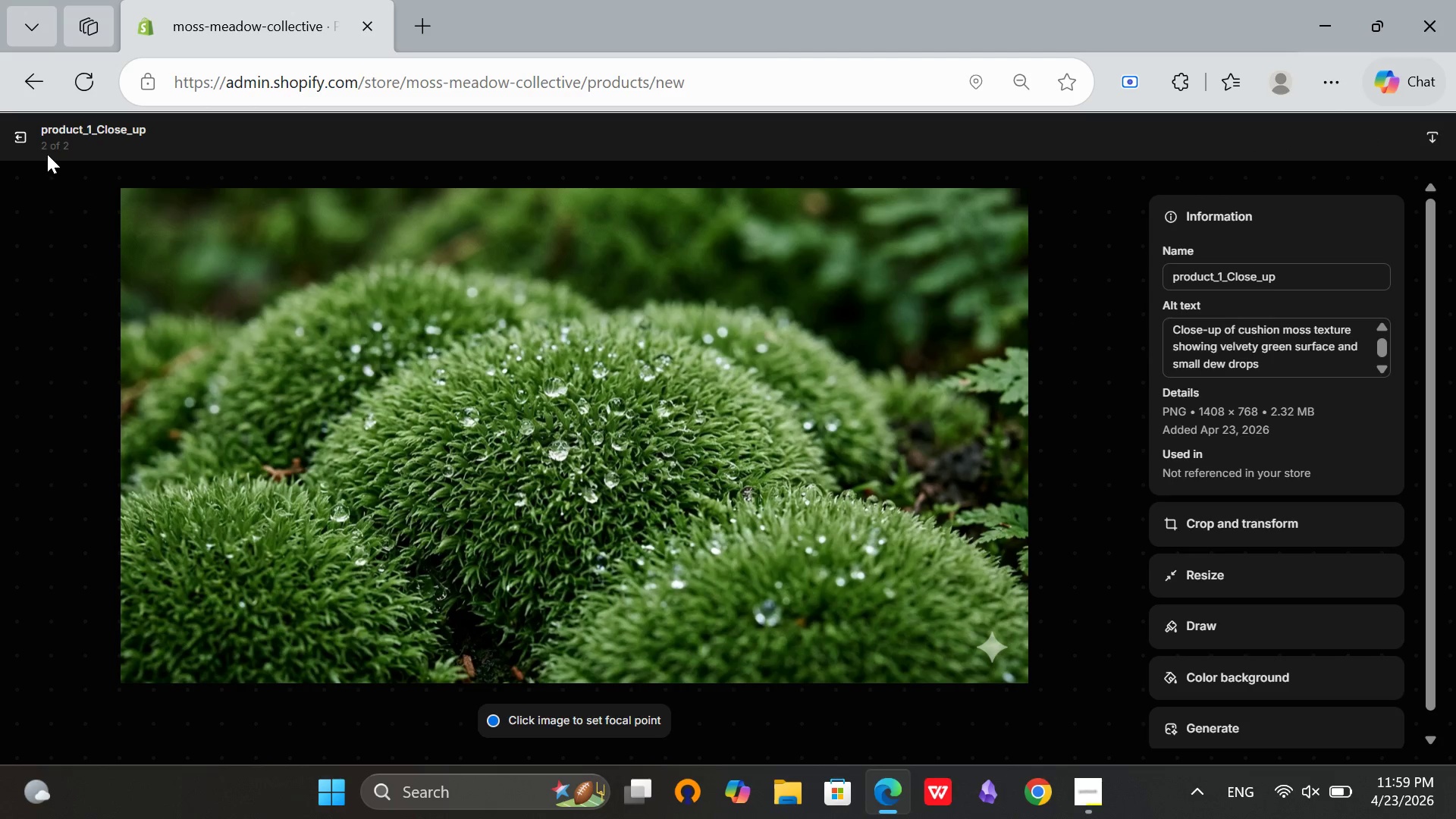 
left_click([16, 147])
 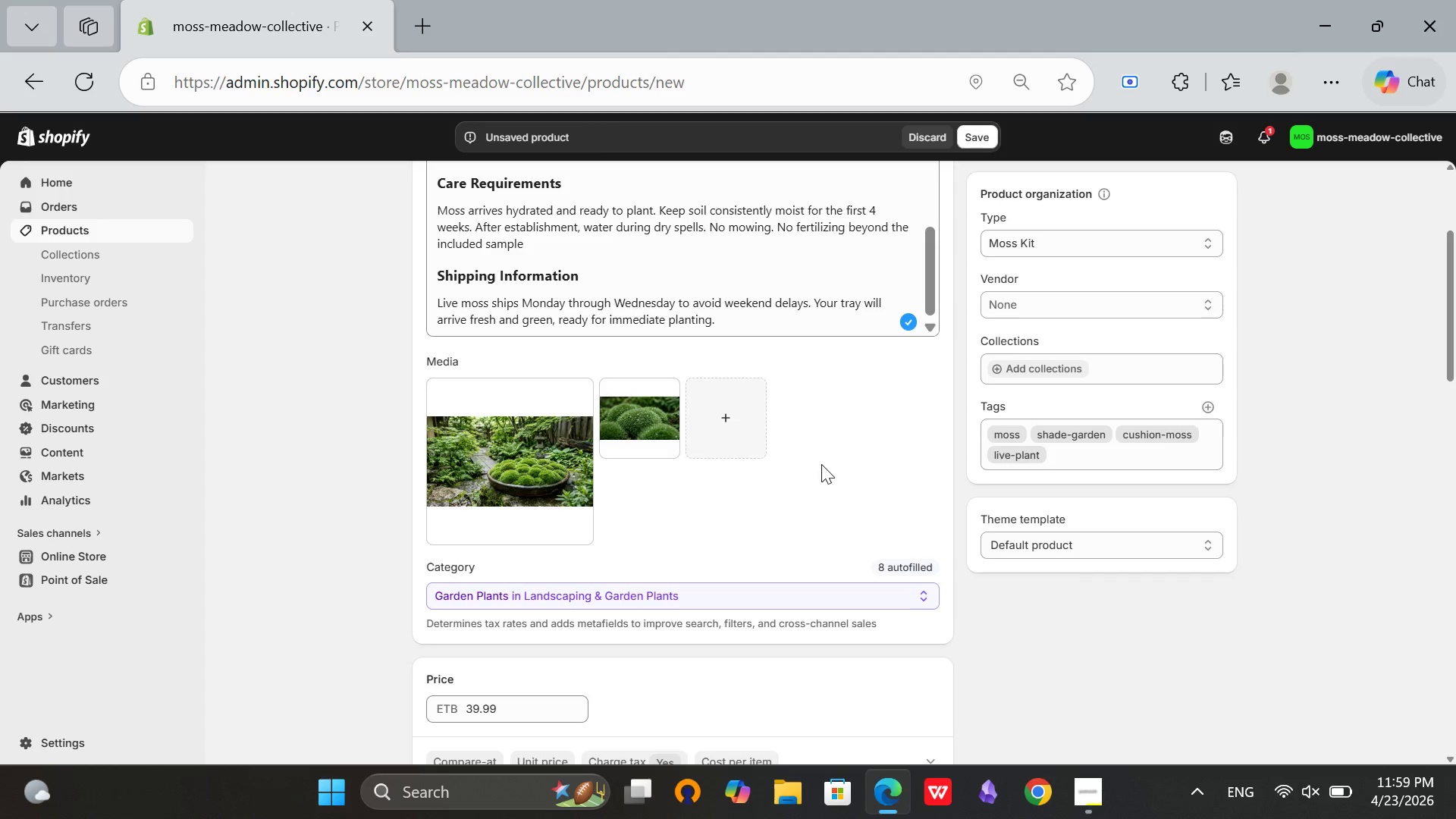 
scroll: coordinate [901, 468], scroll_direction: up, amount: 12.0
 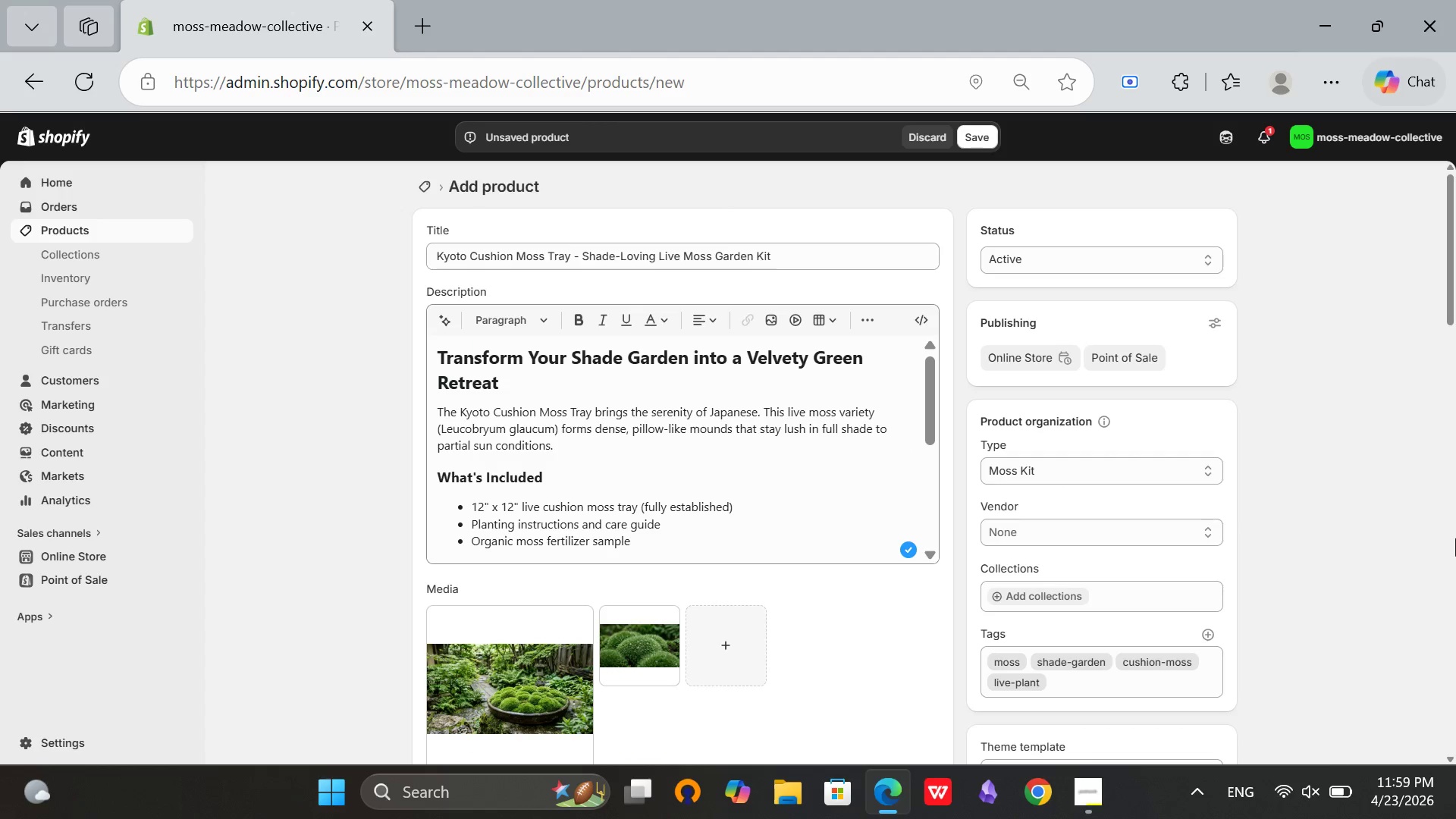 
scroll: coordinate [966, 540], scroll_direction: down, amount: 15.0
 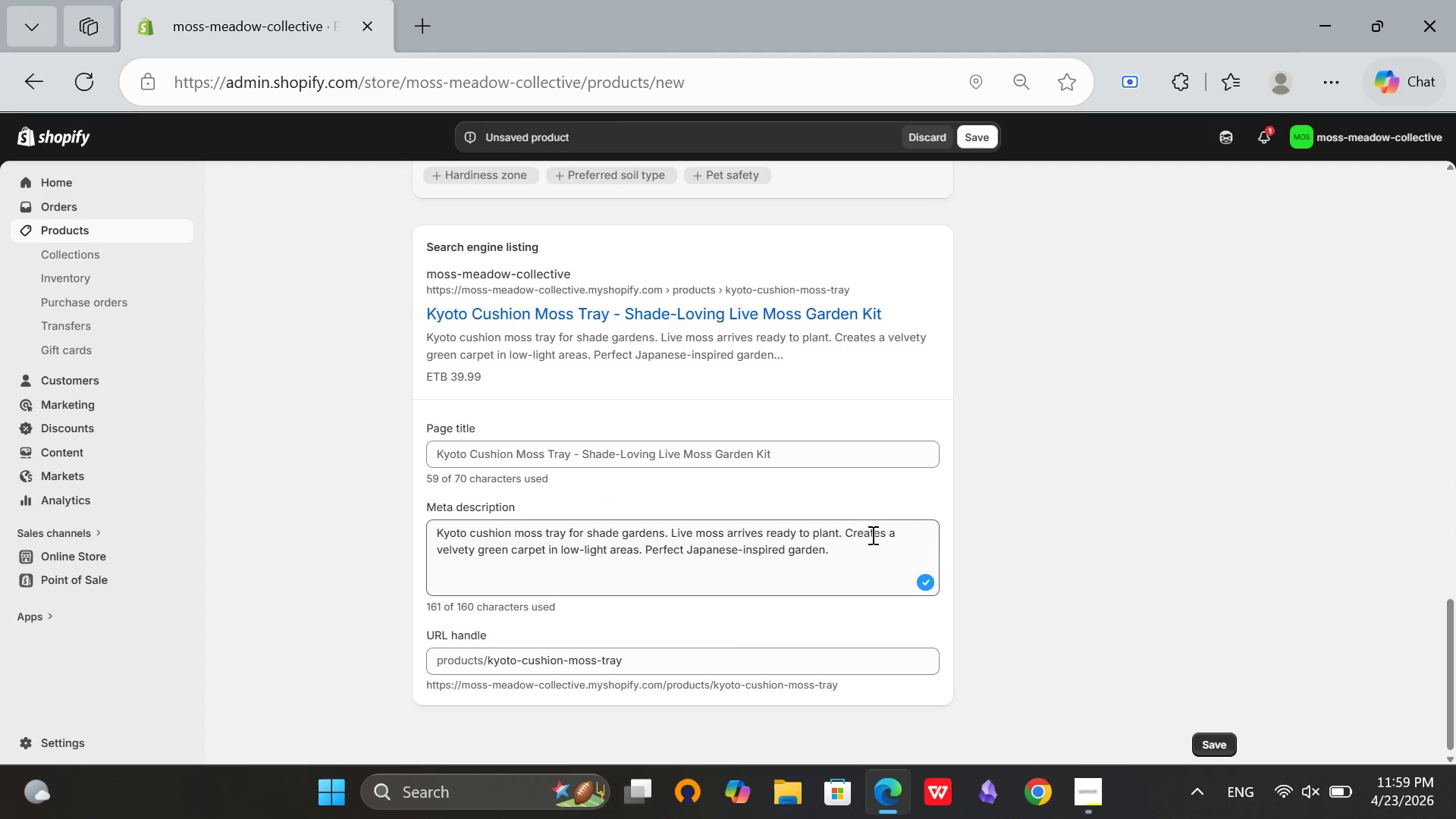 
left_click([874, 557])
 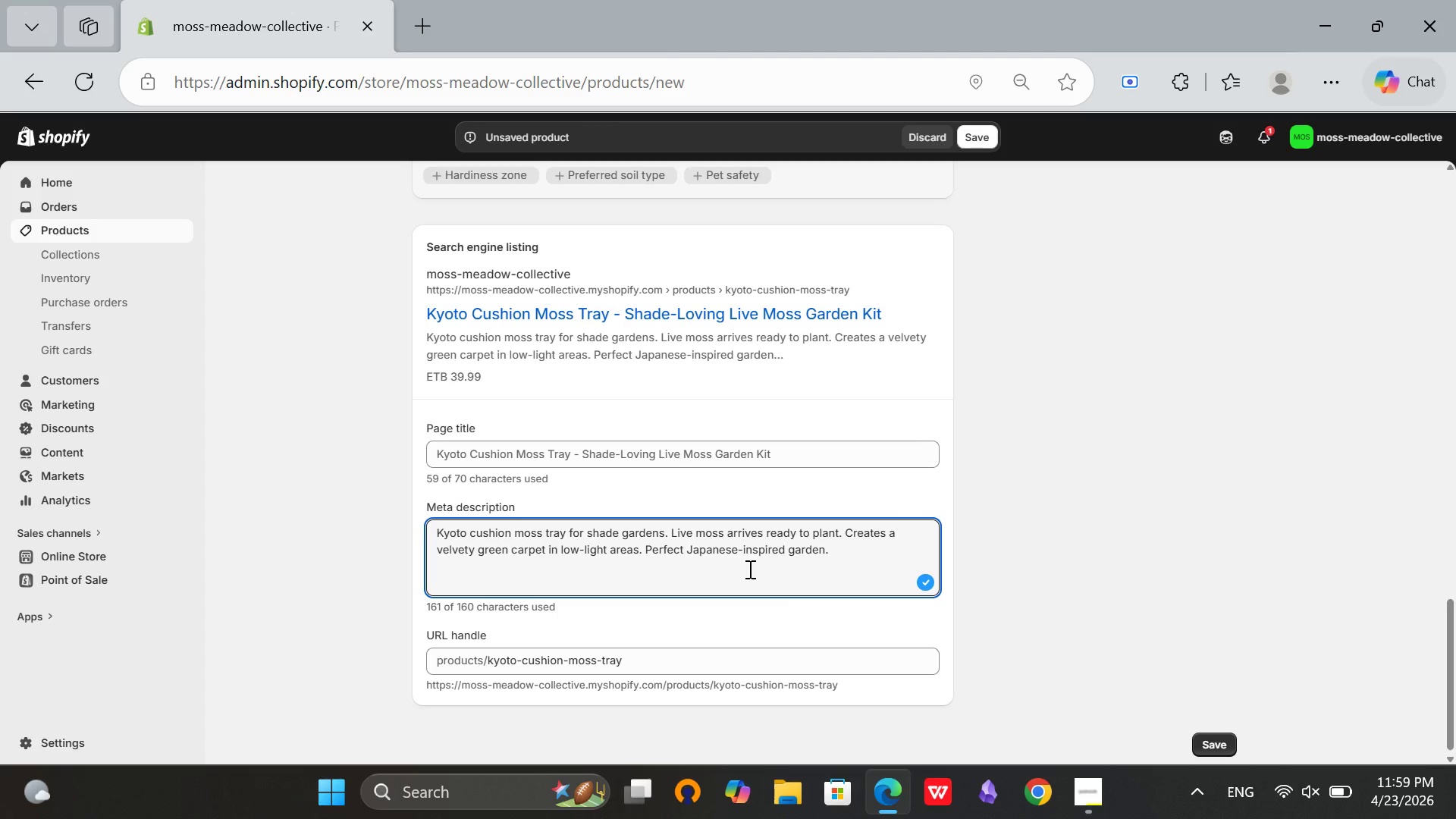 
wait(10.16)
 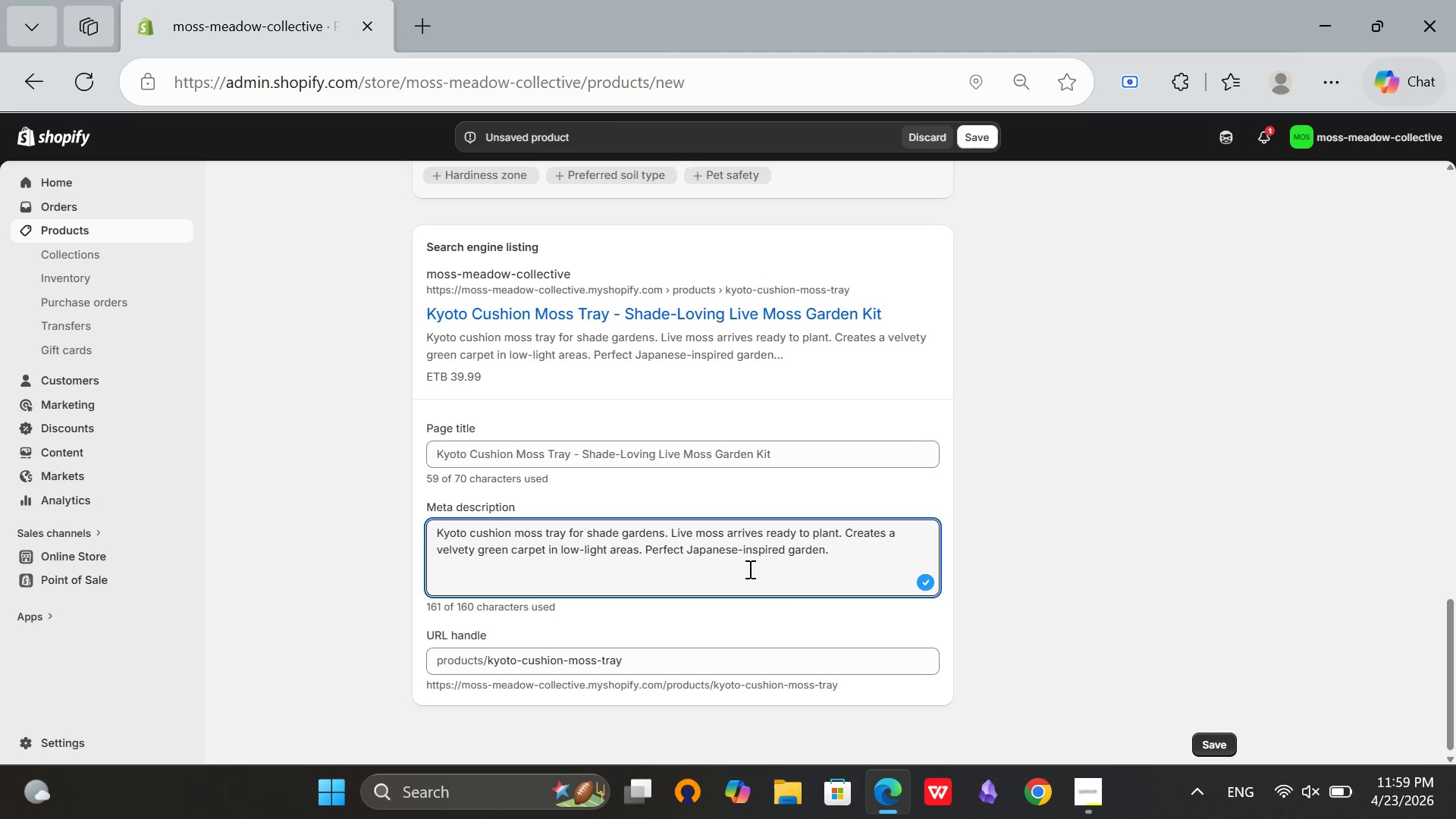 
scroll: coordinate [787, 551], scroll_direction: down, amount: 1.0
 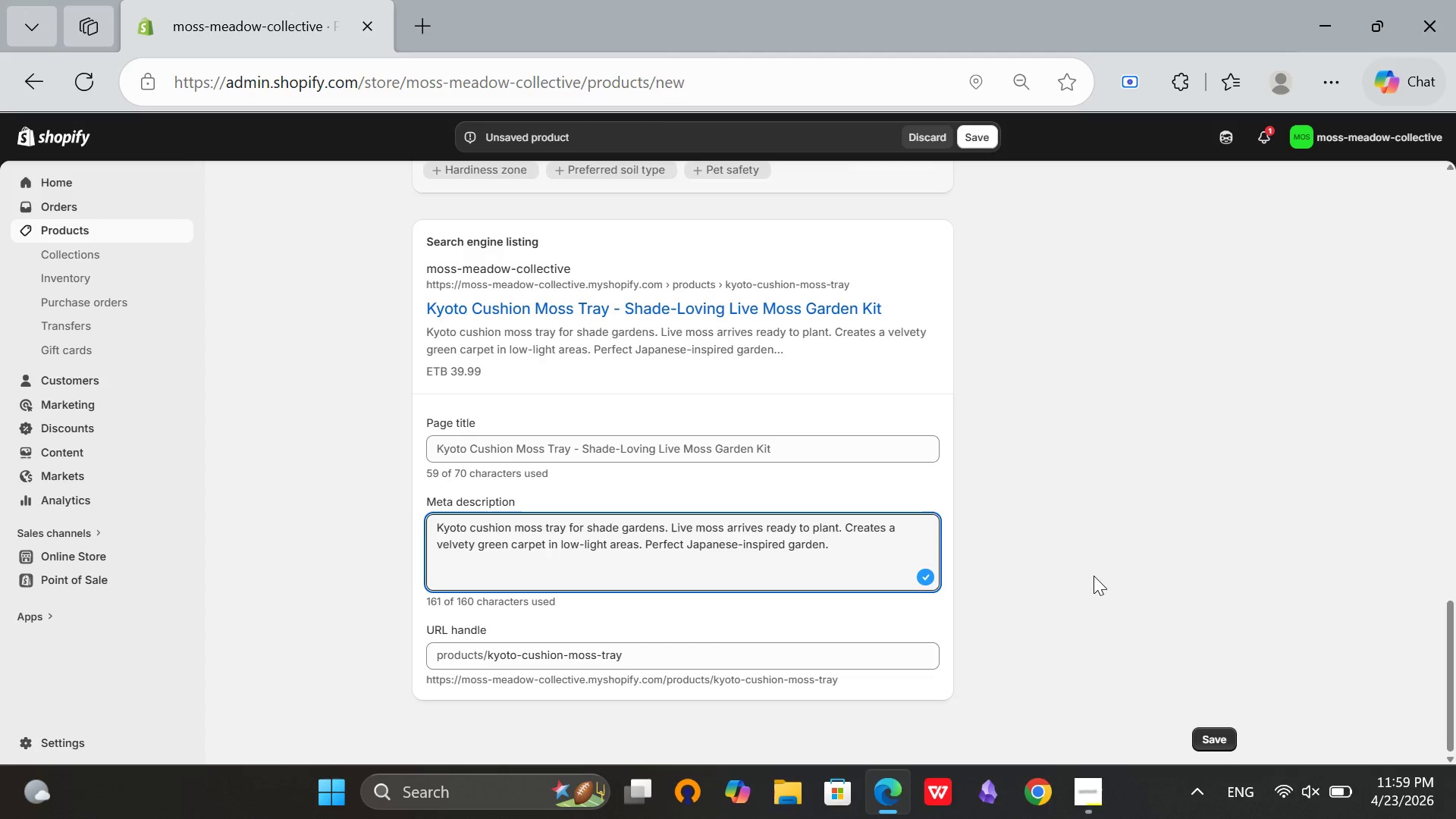 
scroll: coordinate [871, 479], scroll_direction: up, amount: 19.0
 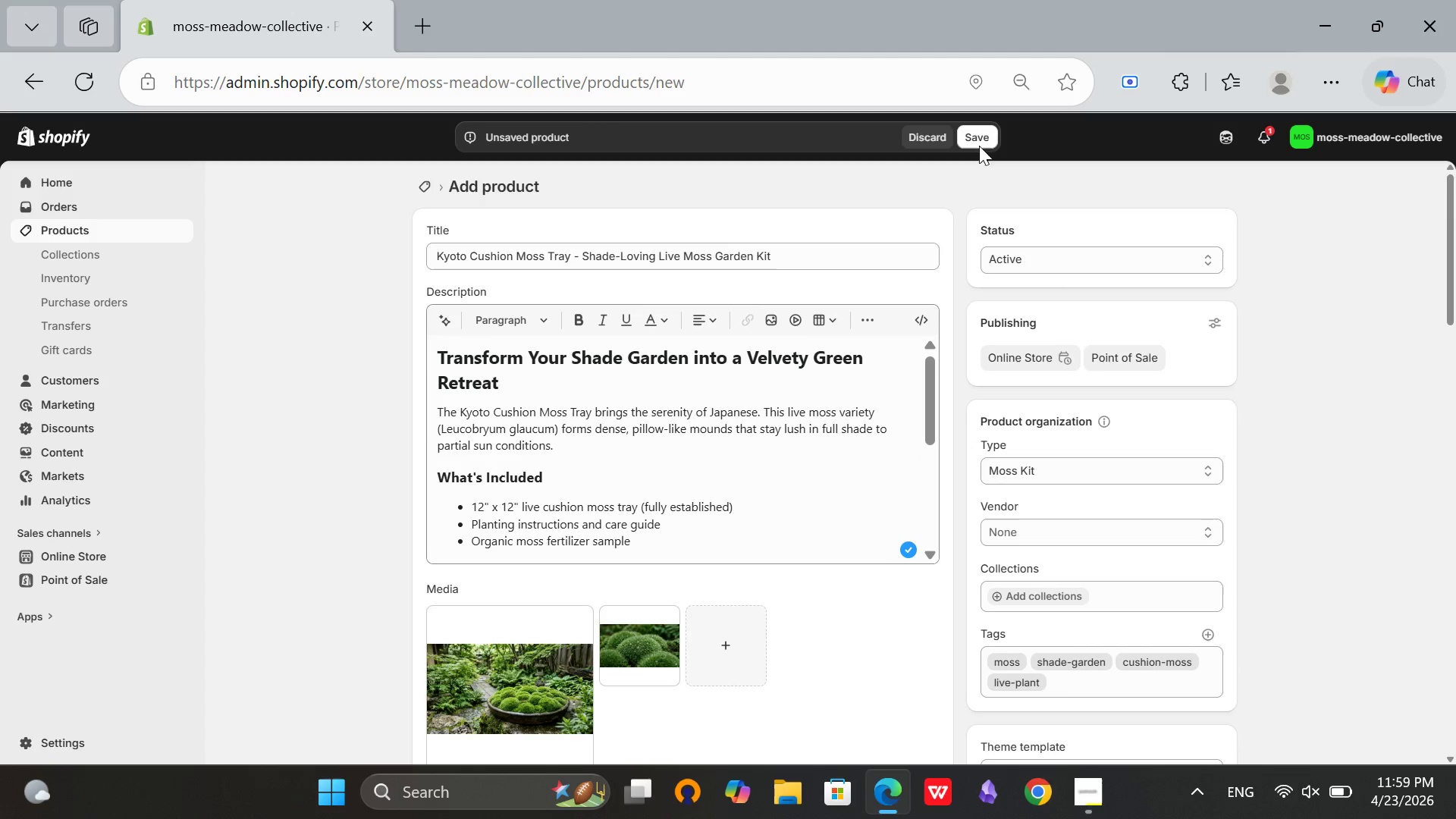 
left_click([973, 139])
 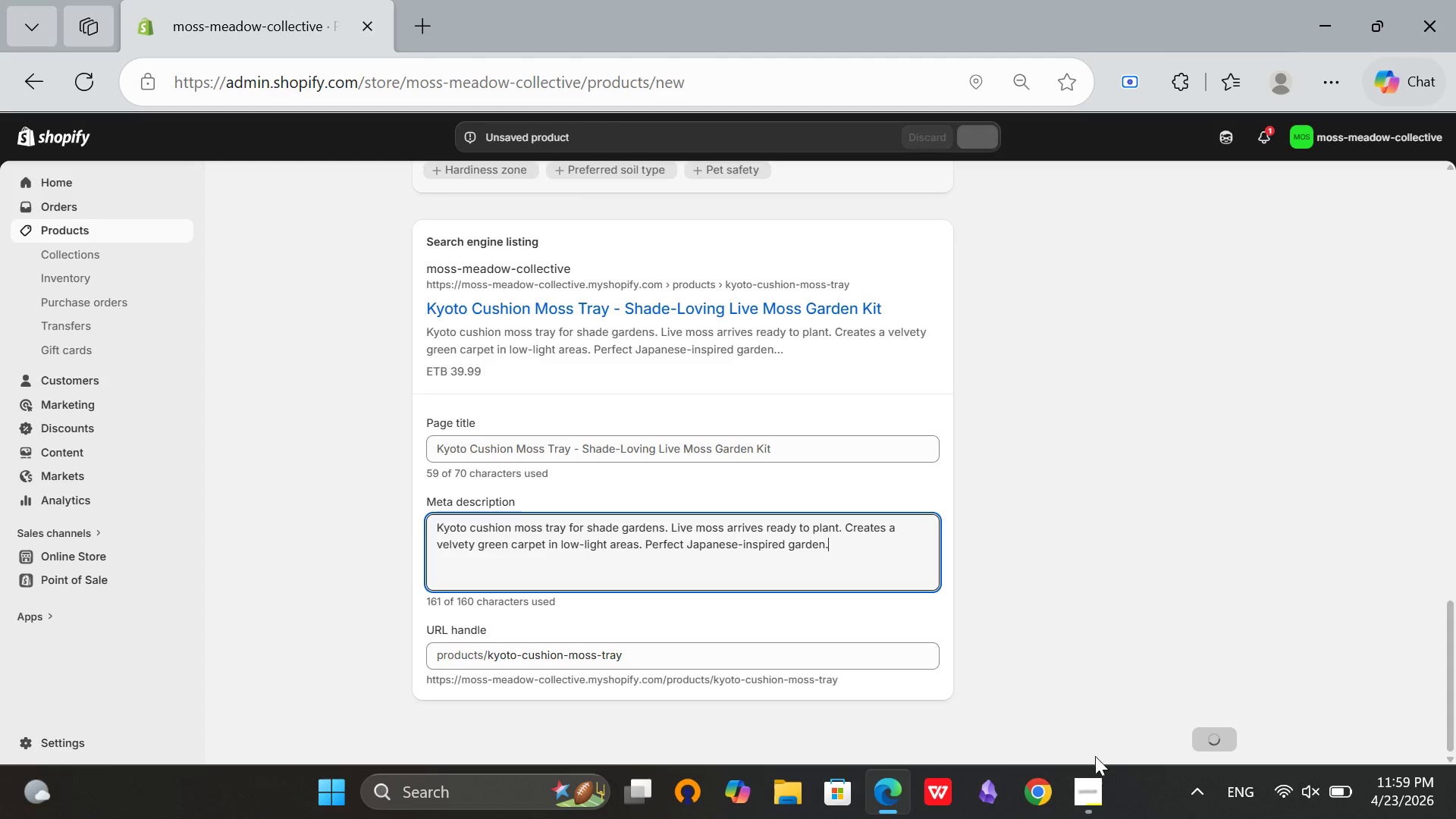 
left_click([1089, 784])